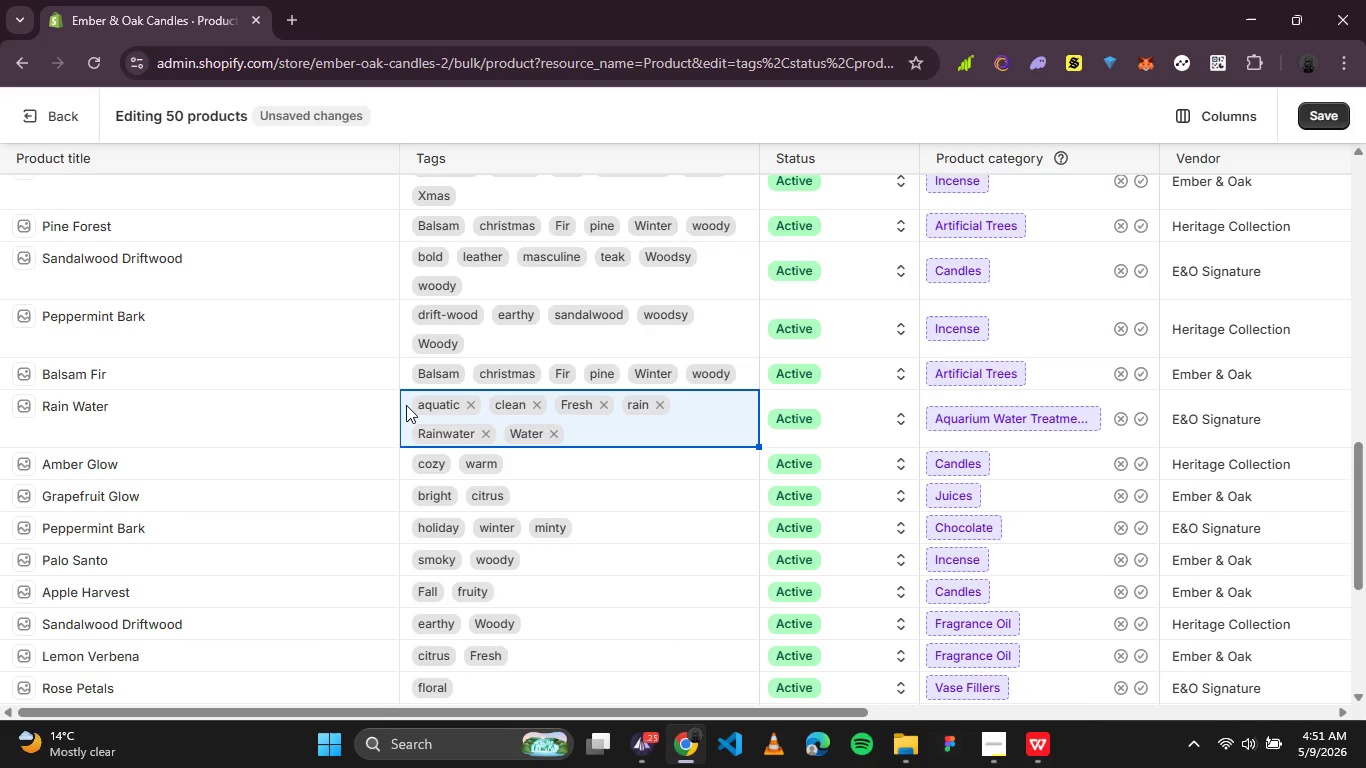 
left_click([533, 408])
 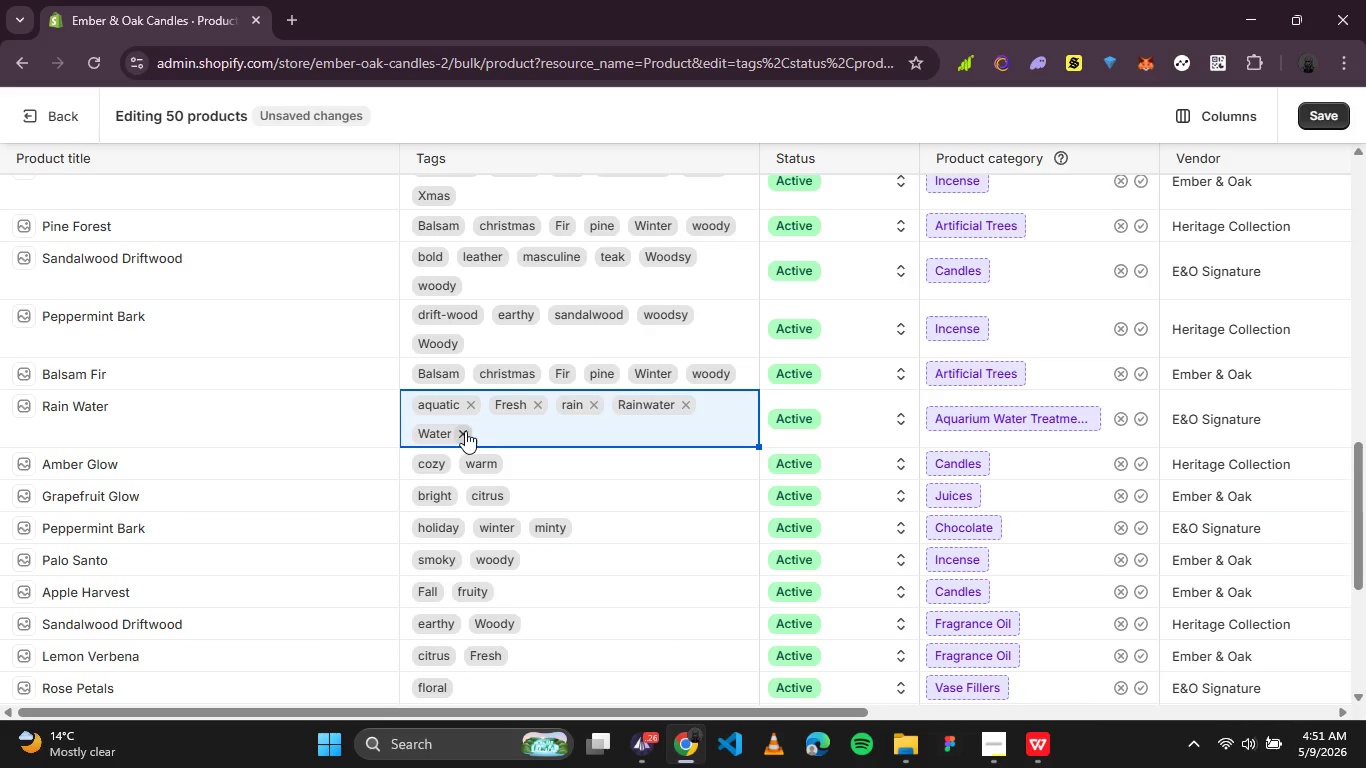 
left_click([464, 431])
 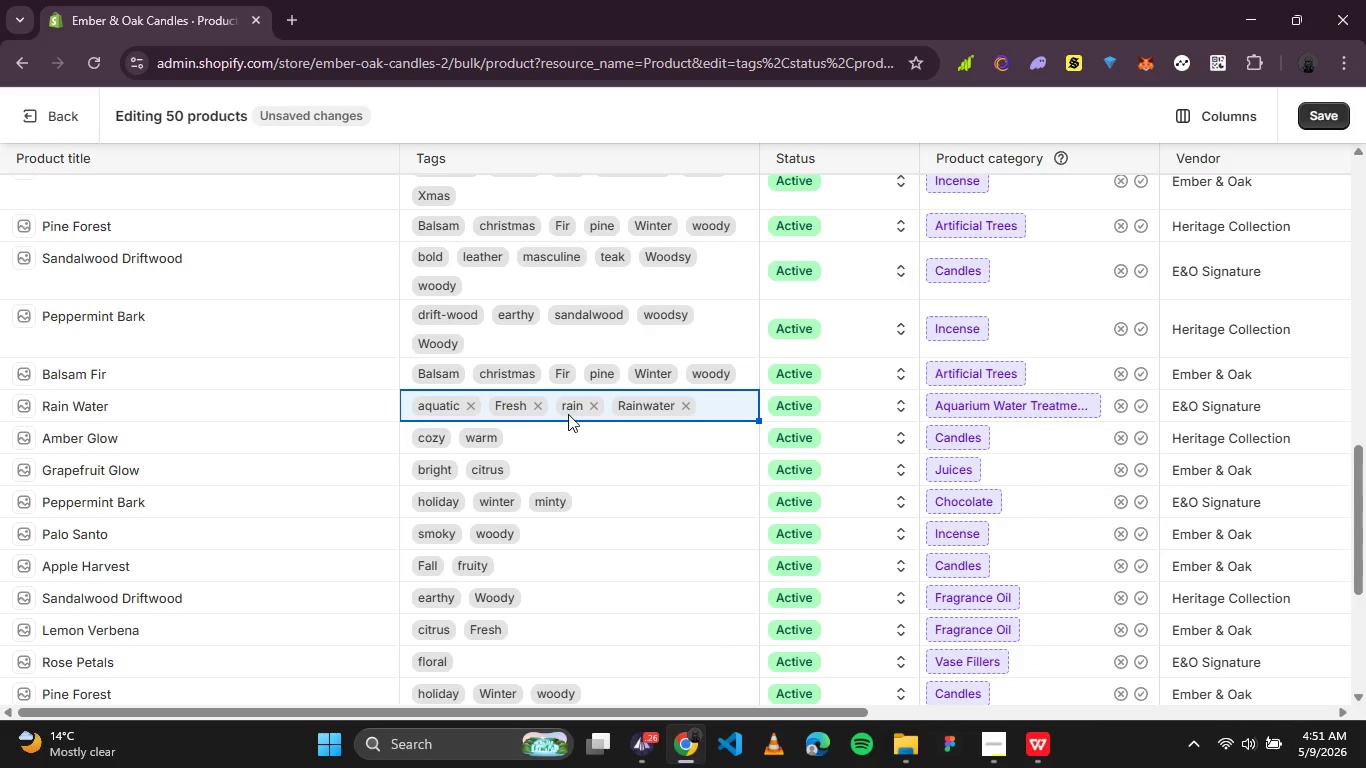 
left_click([592, 409])
 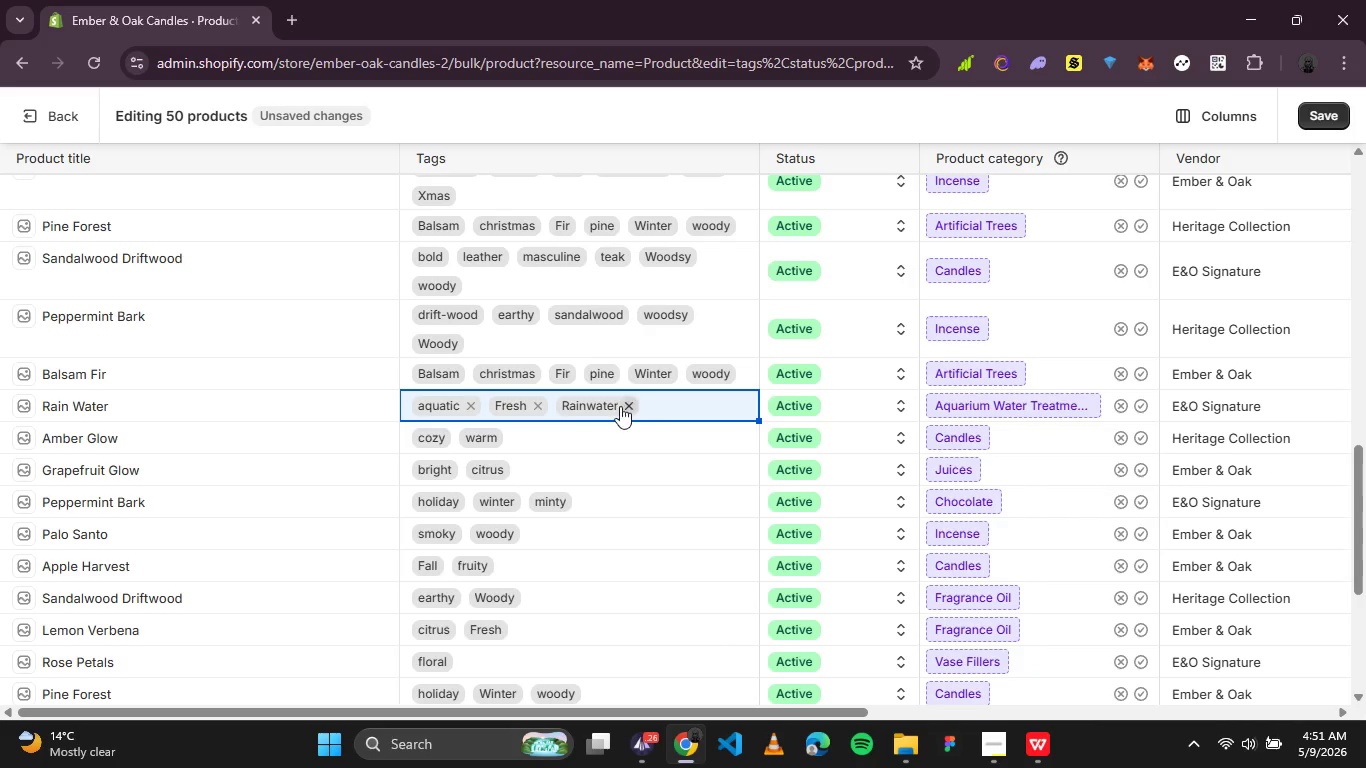 
left_click([621, 406])
 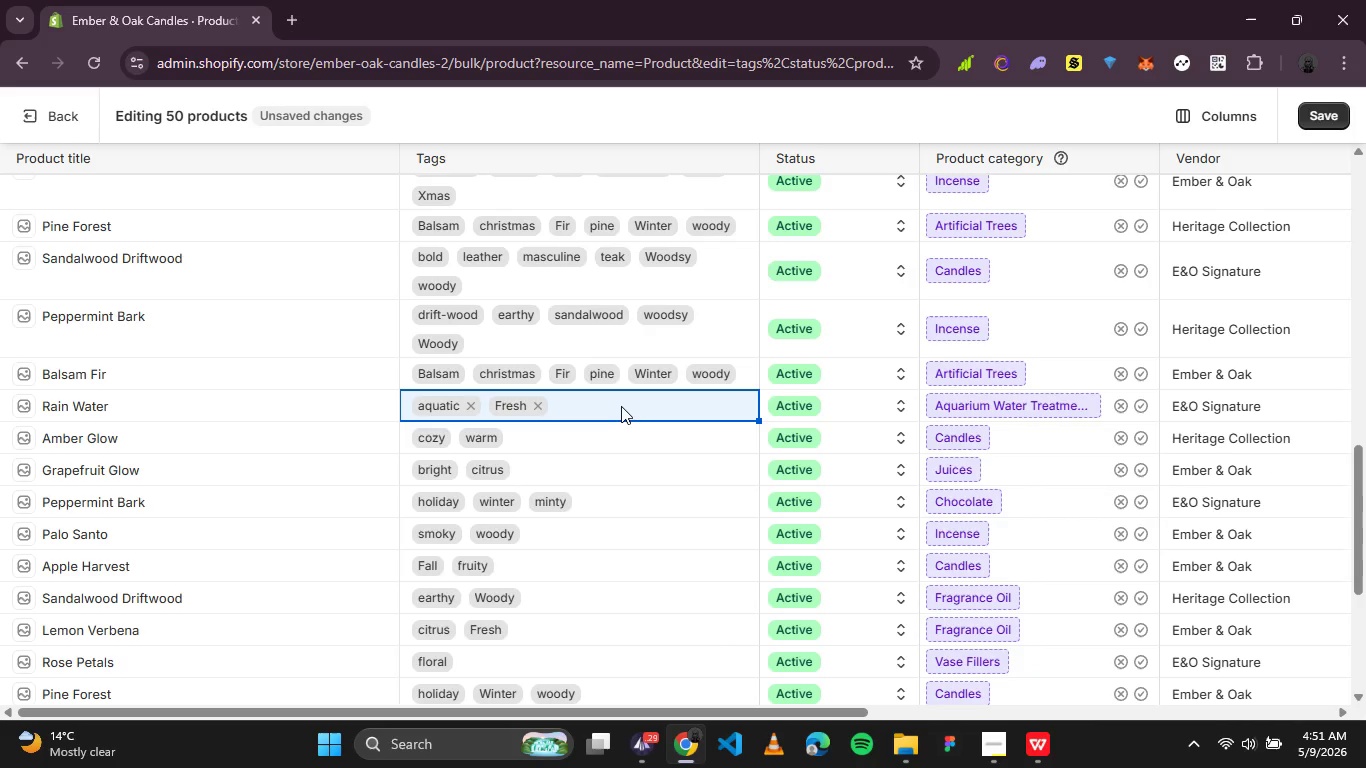 
wait(7.78)
 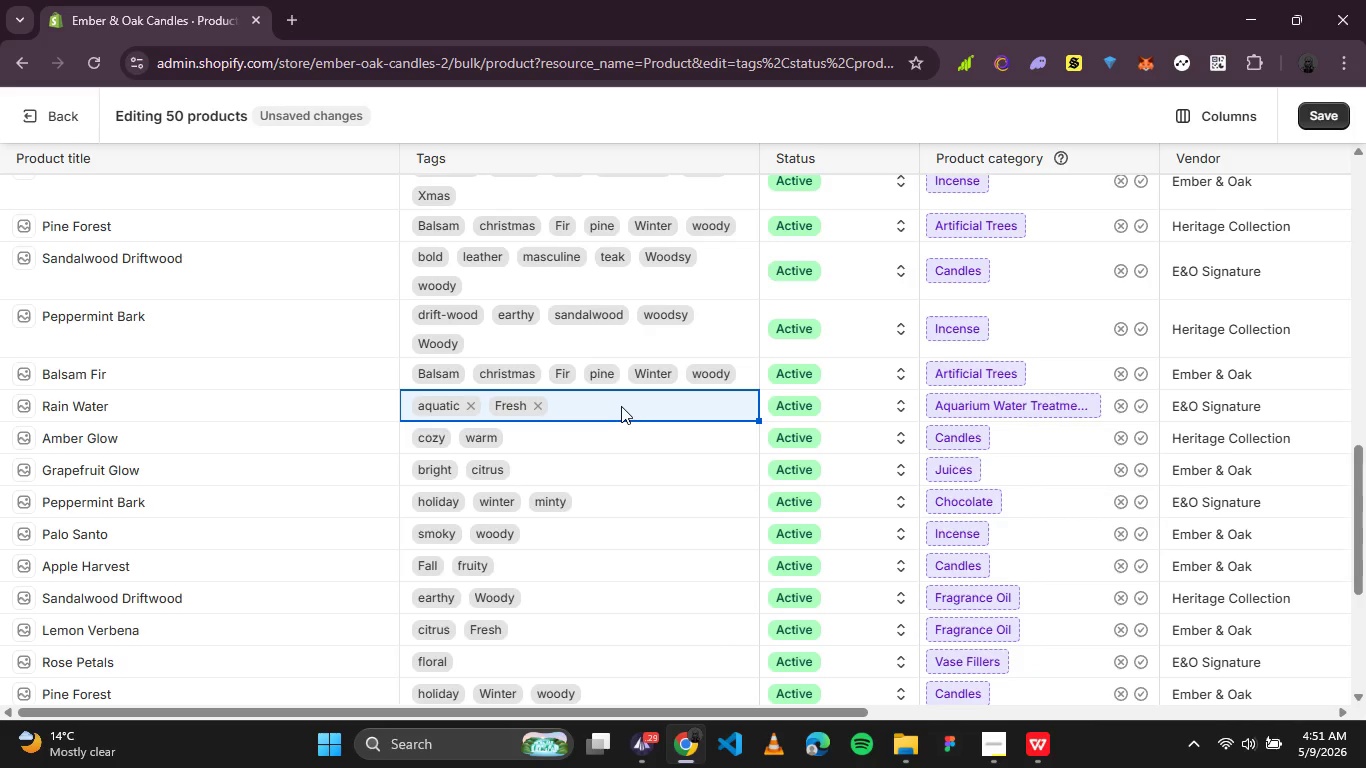 
left_click([408, 372])
 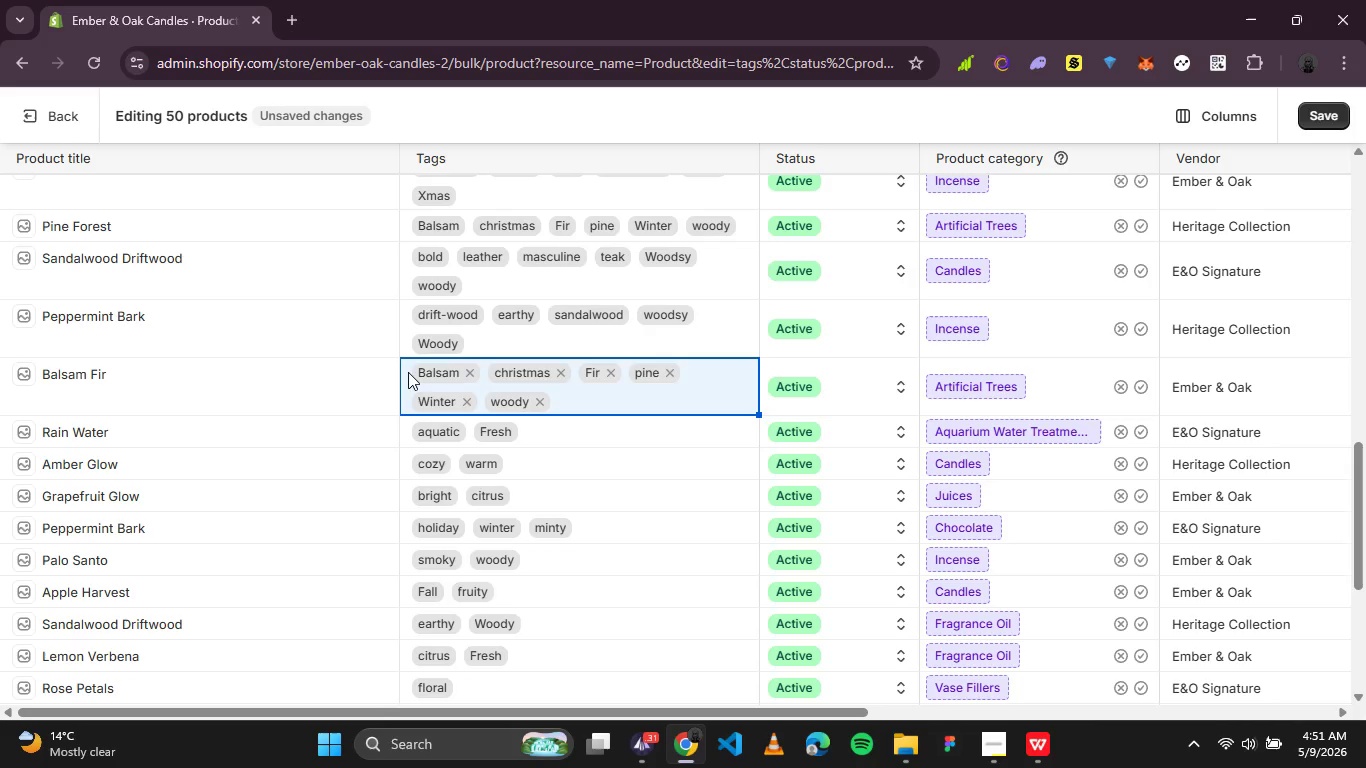 
wait(13.11)
 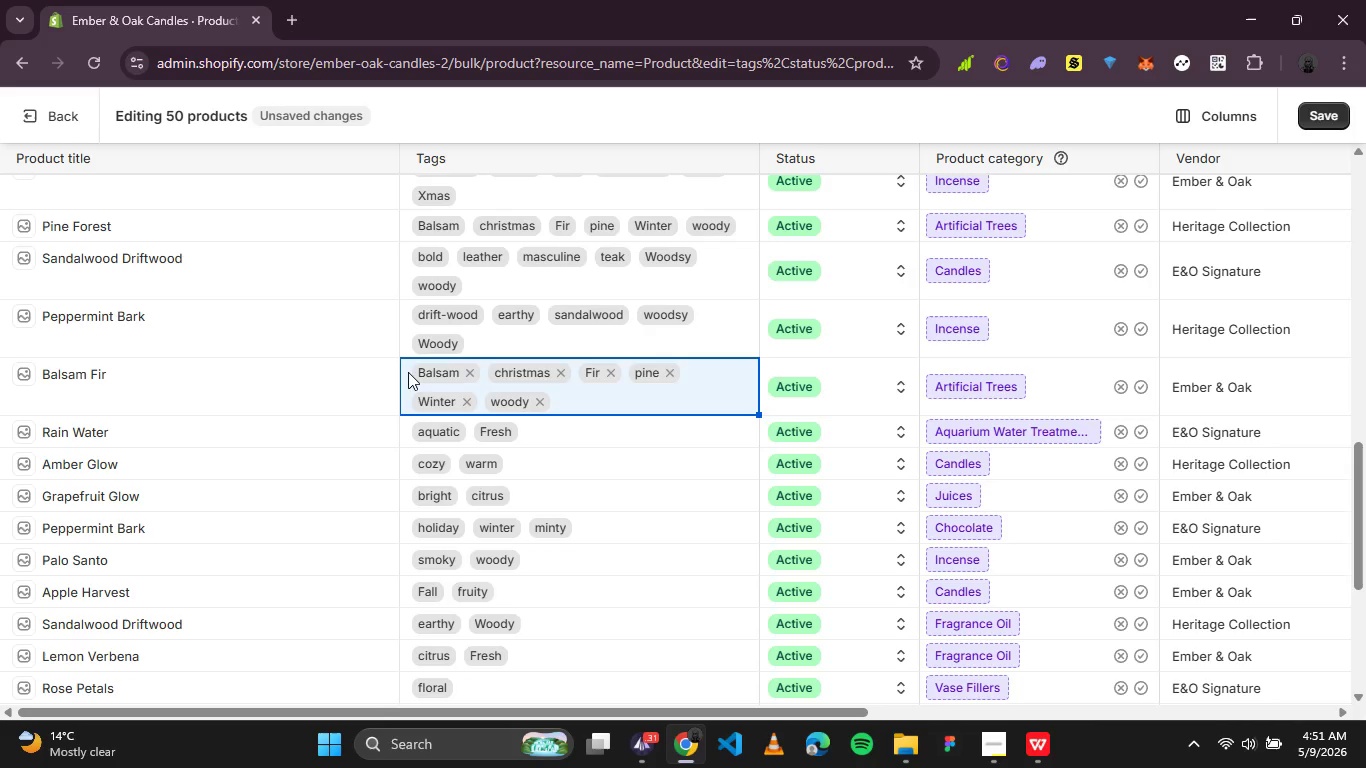 
left_click([473, 376])
 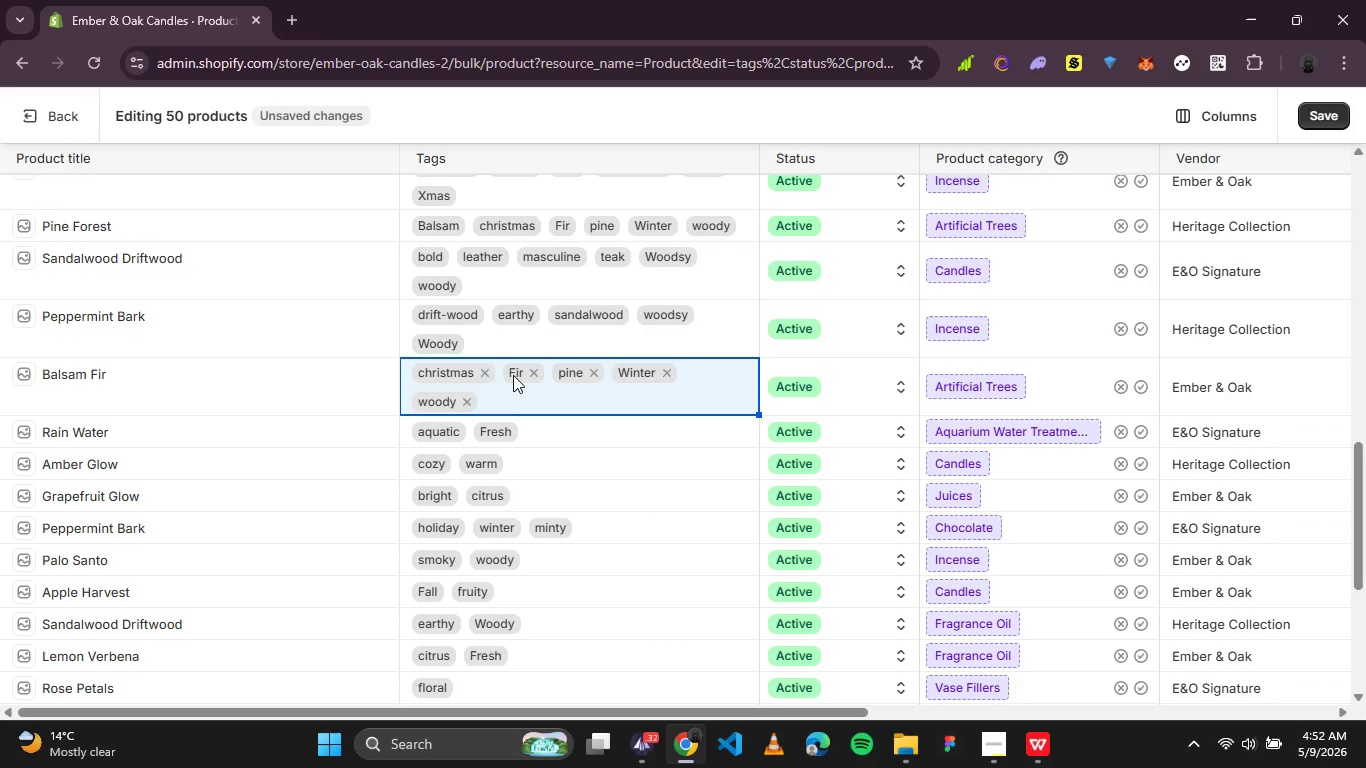 
left_click([486, 371])
 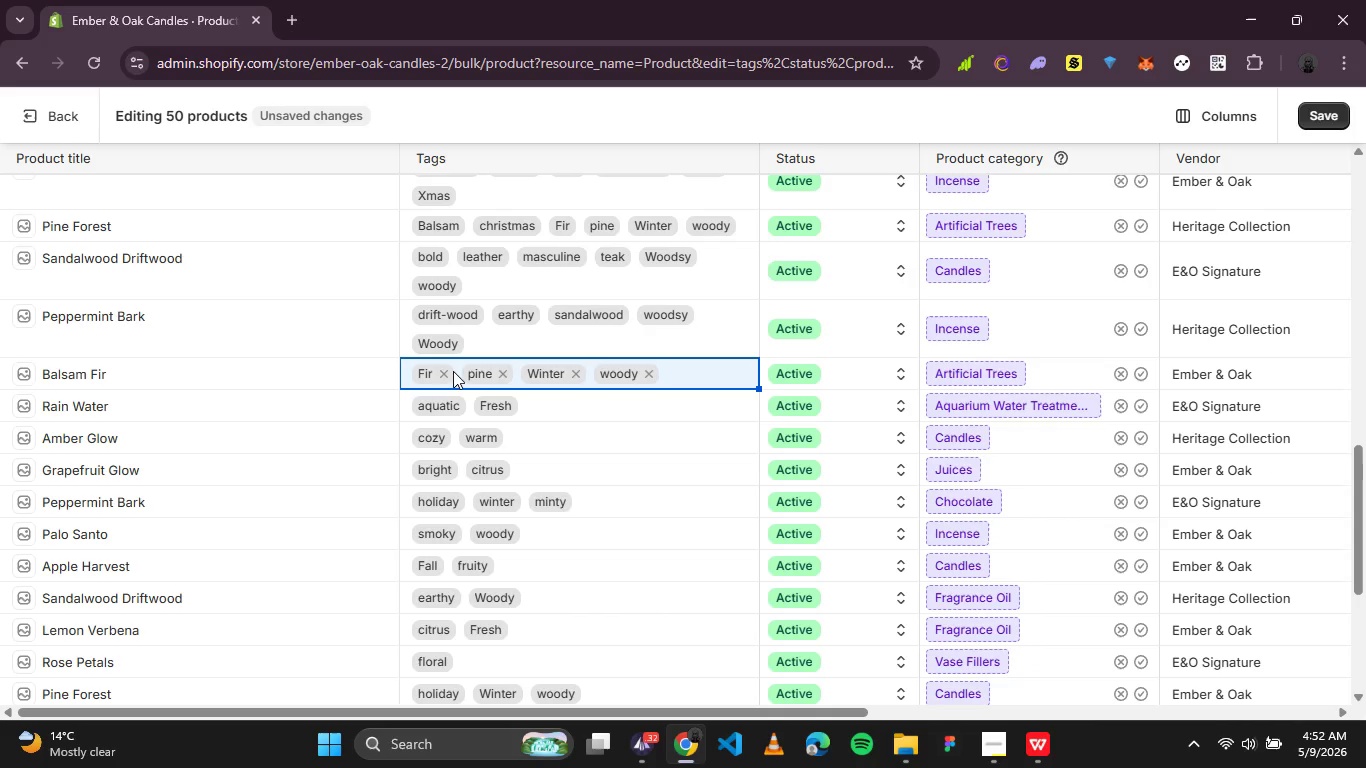 
left_click([448, 371])
 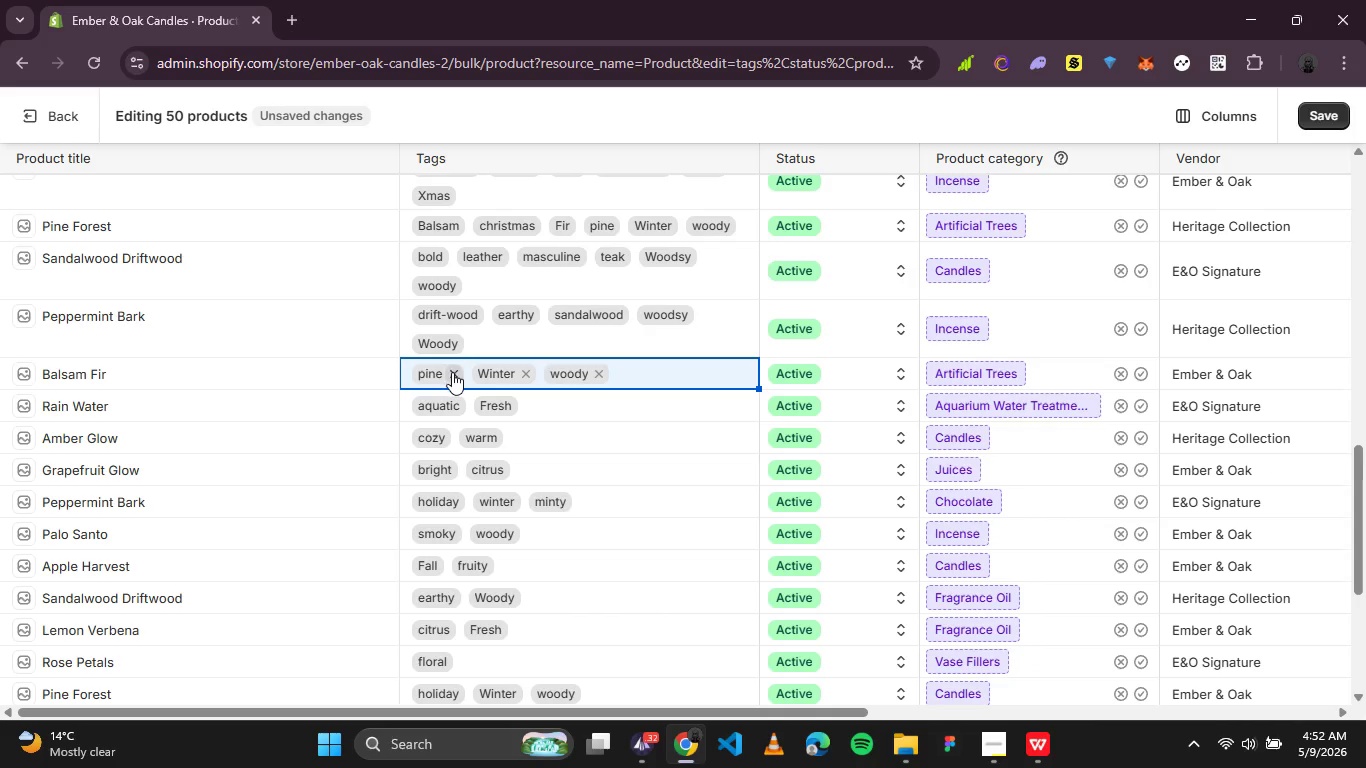 
left_click([453, 372])
 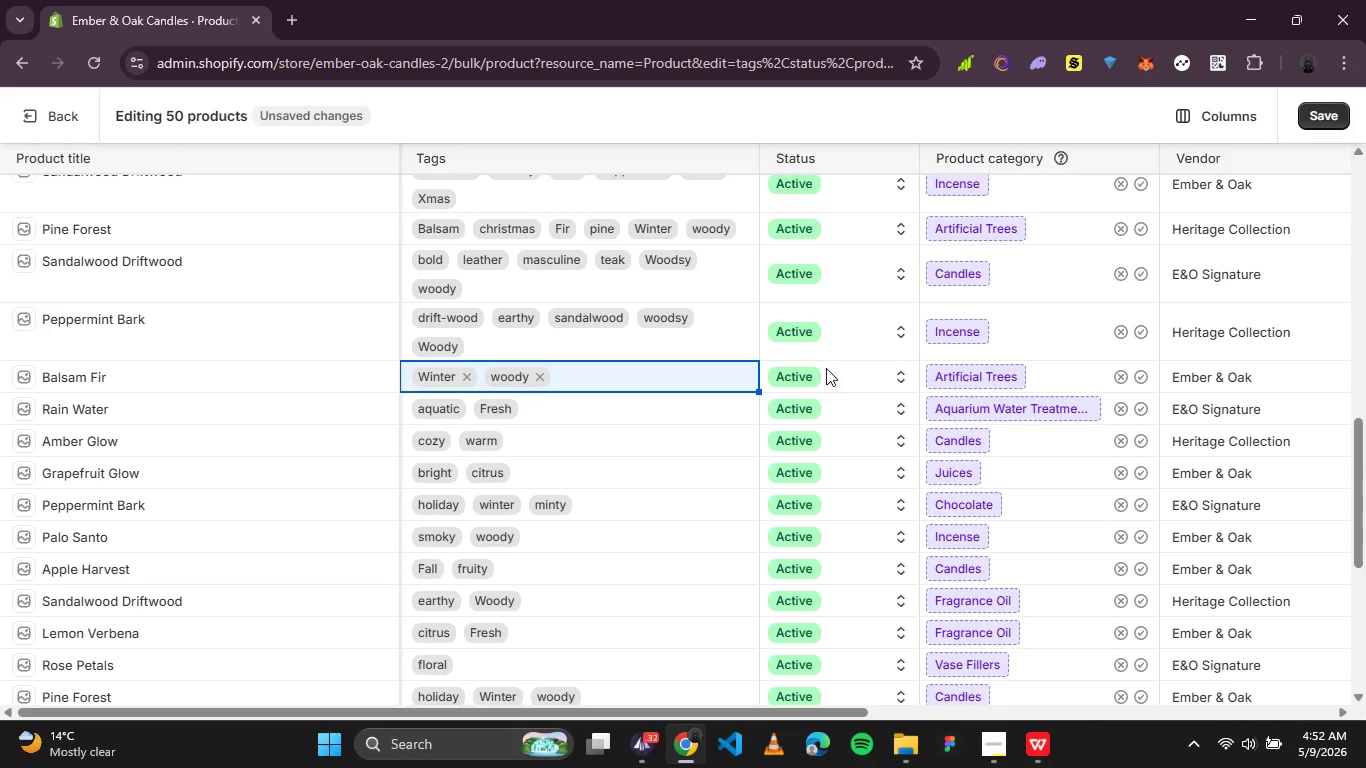 
wait(21.61)
 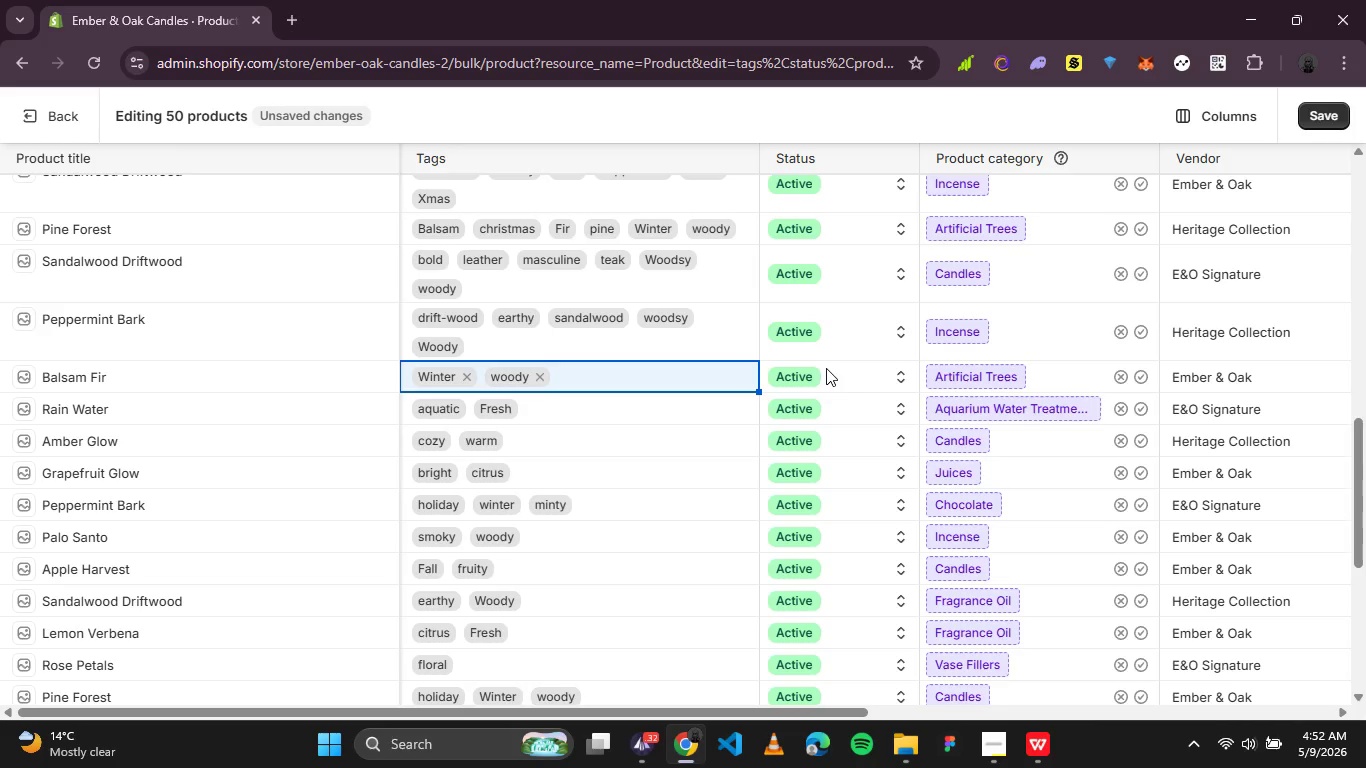 
left_click_drag(start_coordinate=[1365, 457], to_coordinate=[1365, 388])
 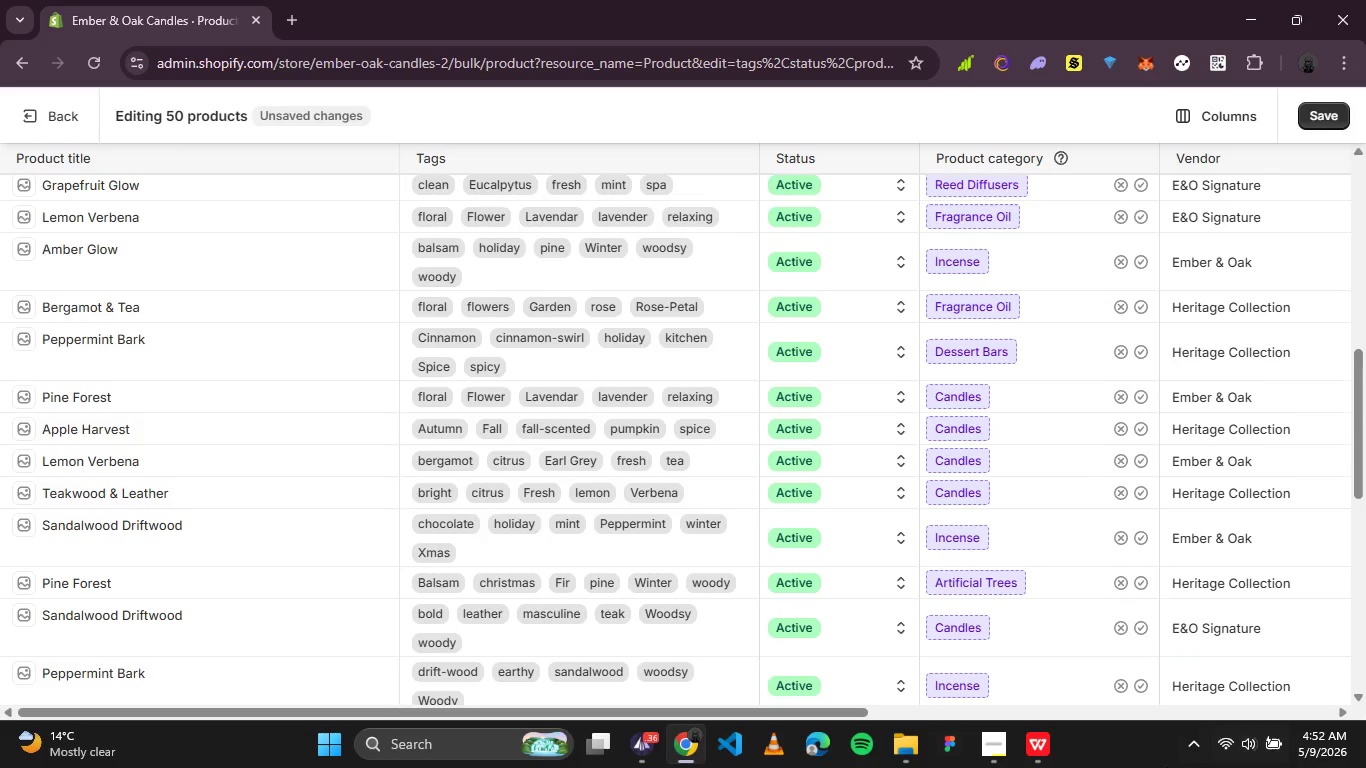 
left_click([1029, 753])
 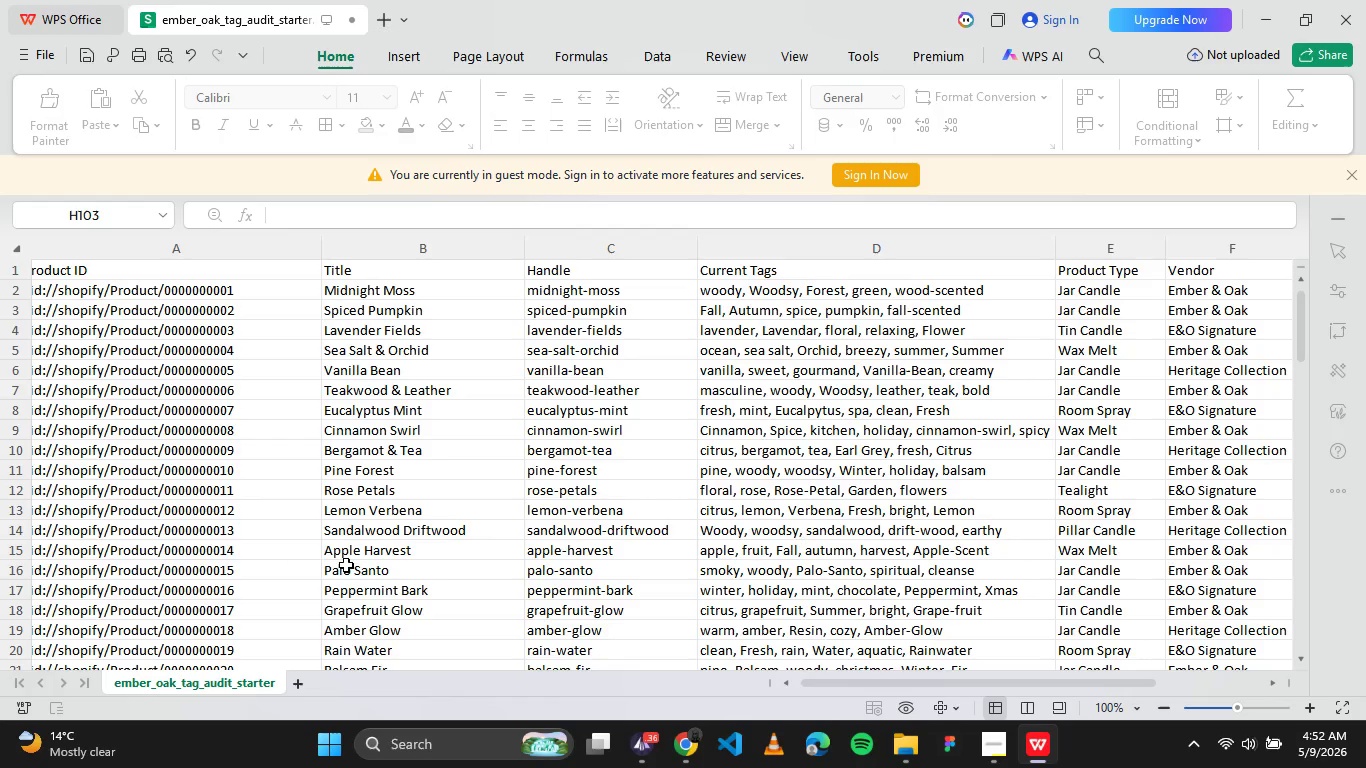 
scroll: coordinate [361, 584], scroll_direction: down, amount: 1.0
 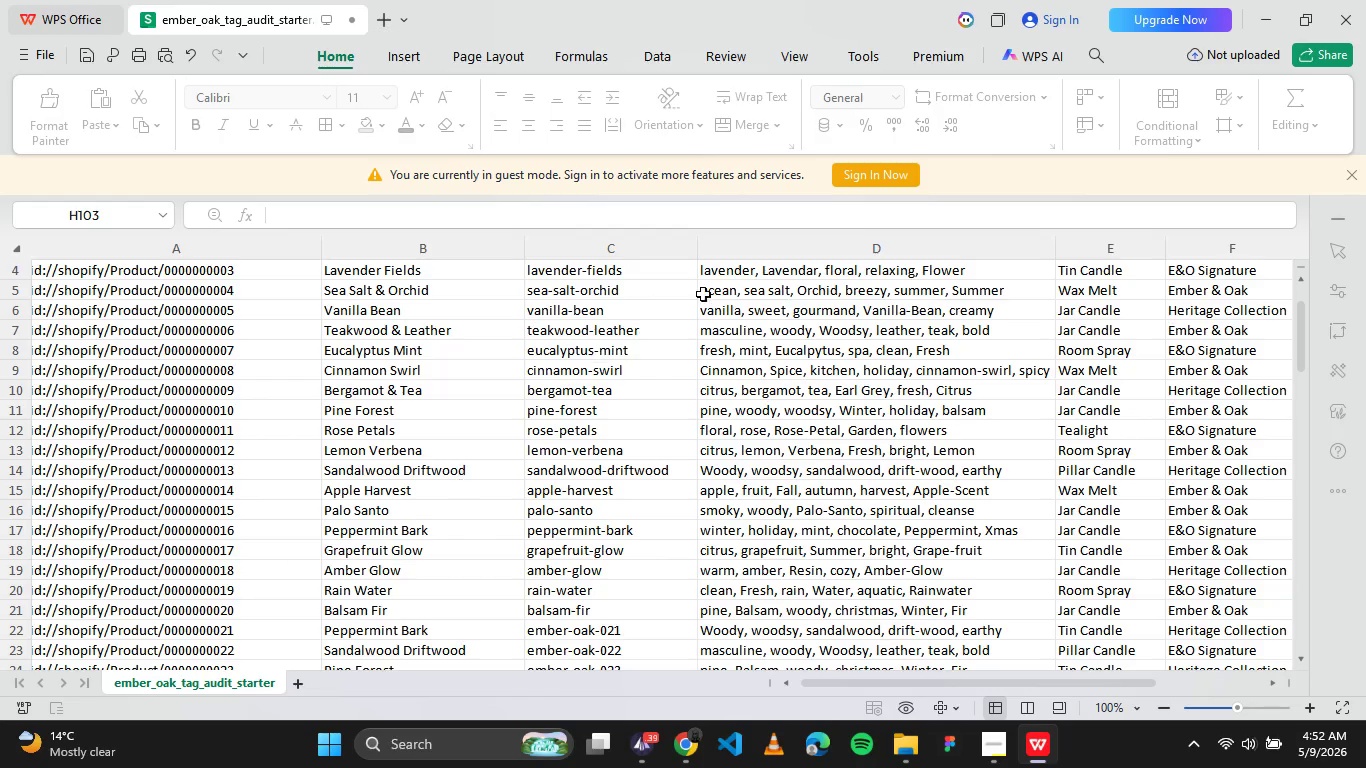 
left_click([1278, 19])
 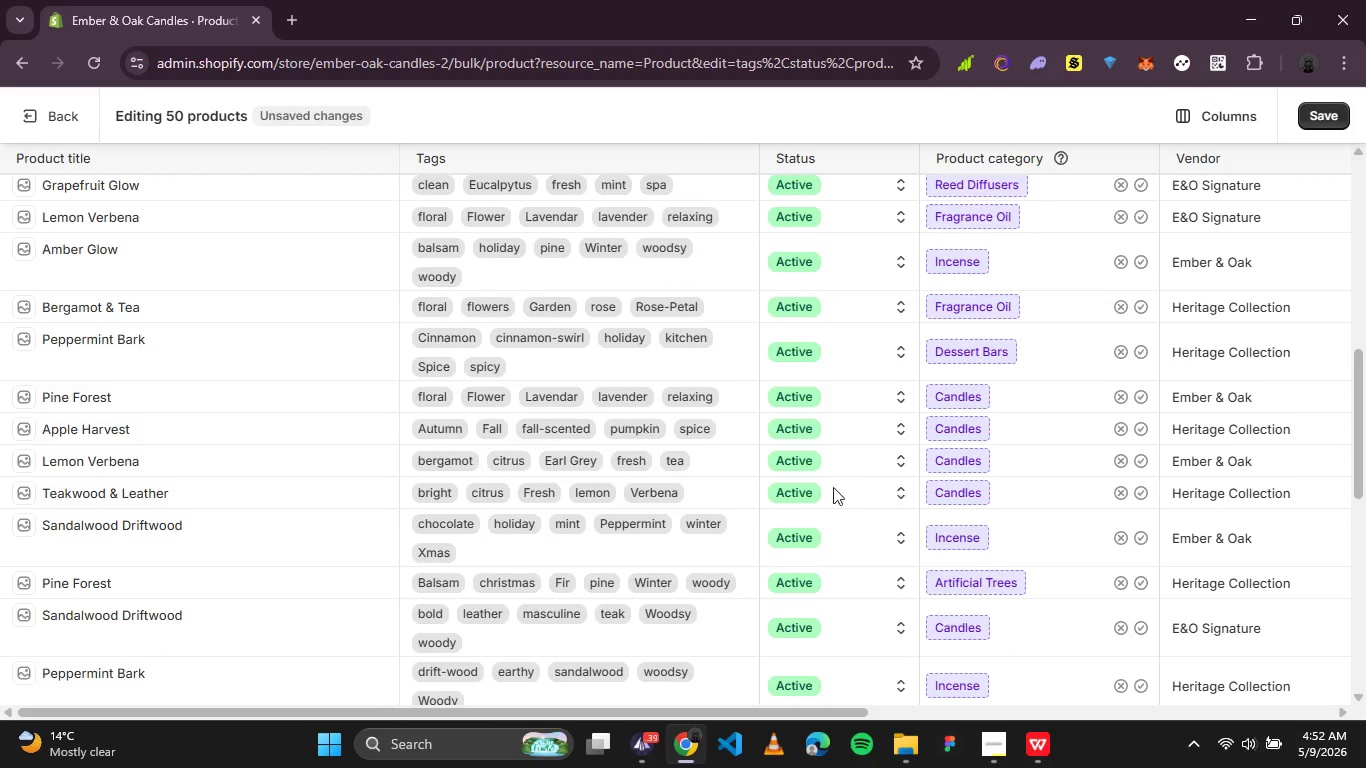 
scroll: coordinate [447, 344], scroll_direction: up, amount: 5.0
 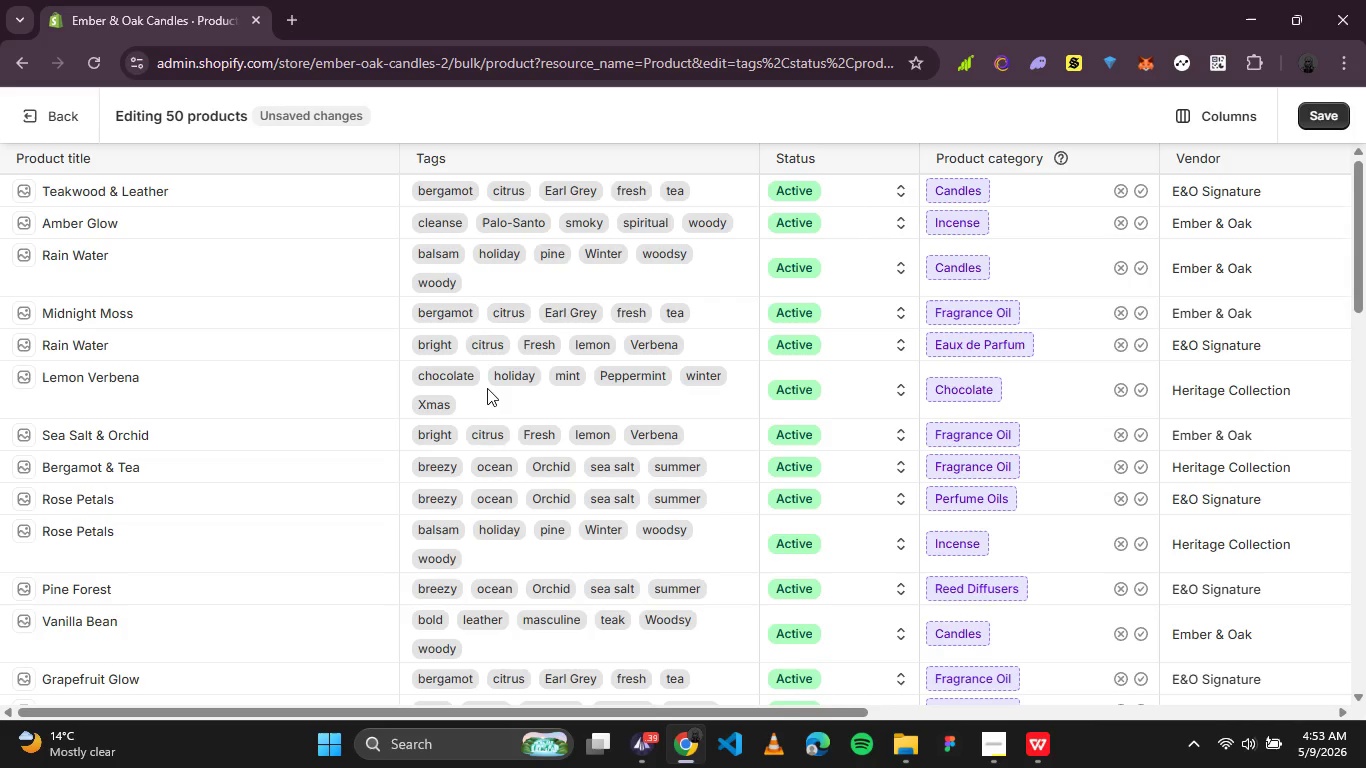 
wait(62.85)
 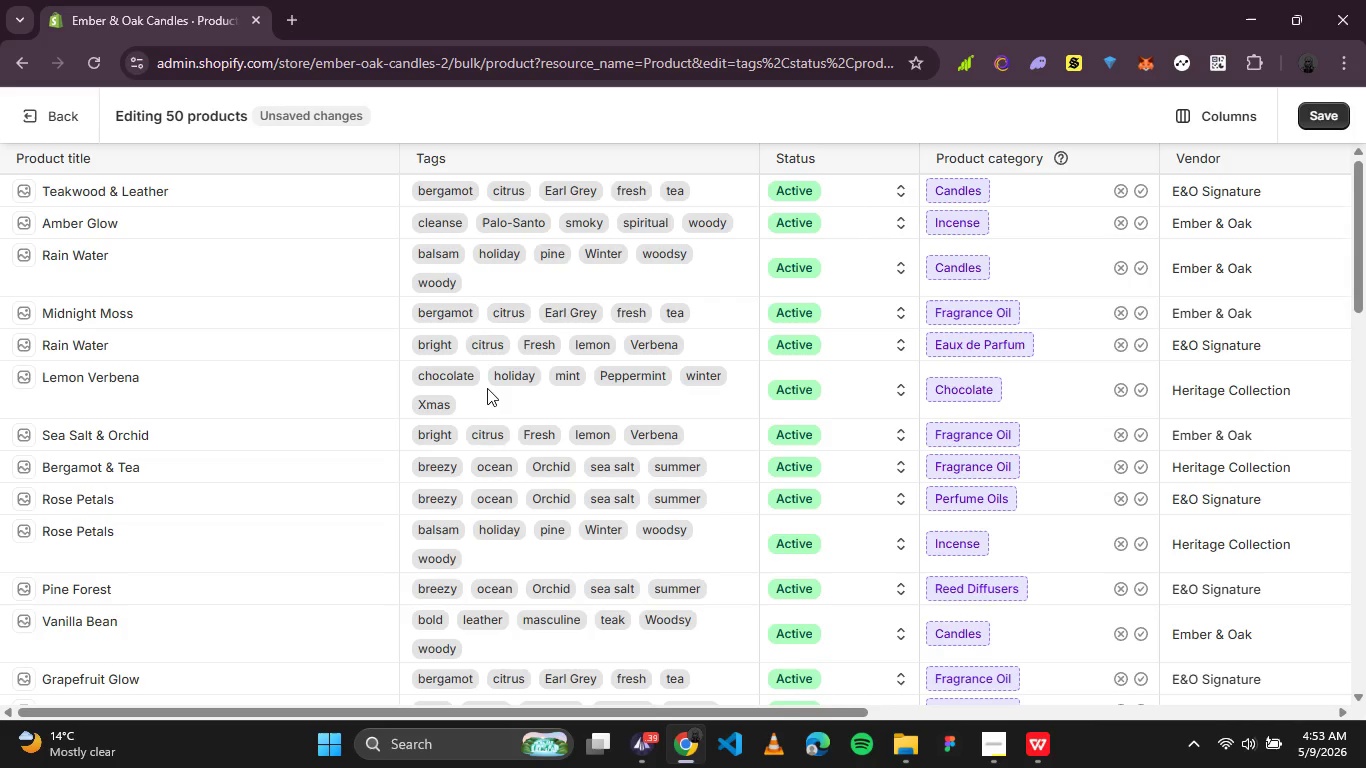 
left_click_drag(start_coordinate=[1360, 282], to_coordinate=[1365, 609])
 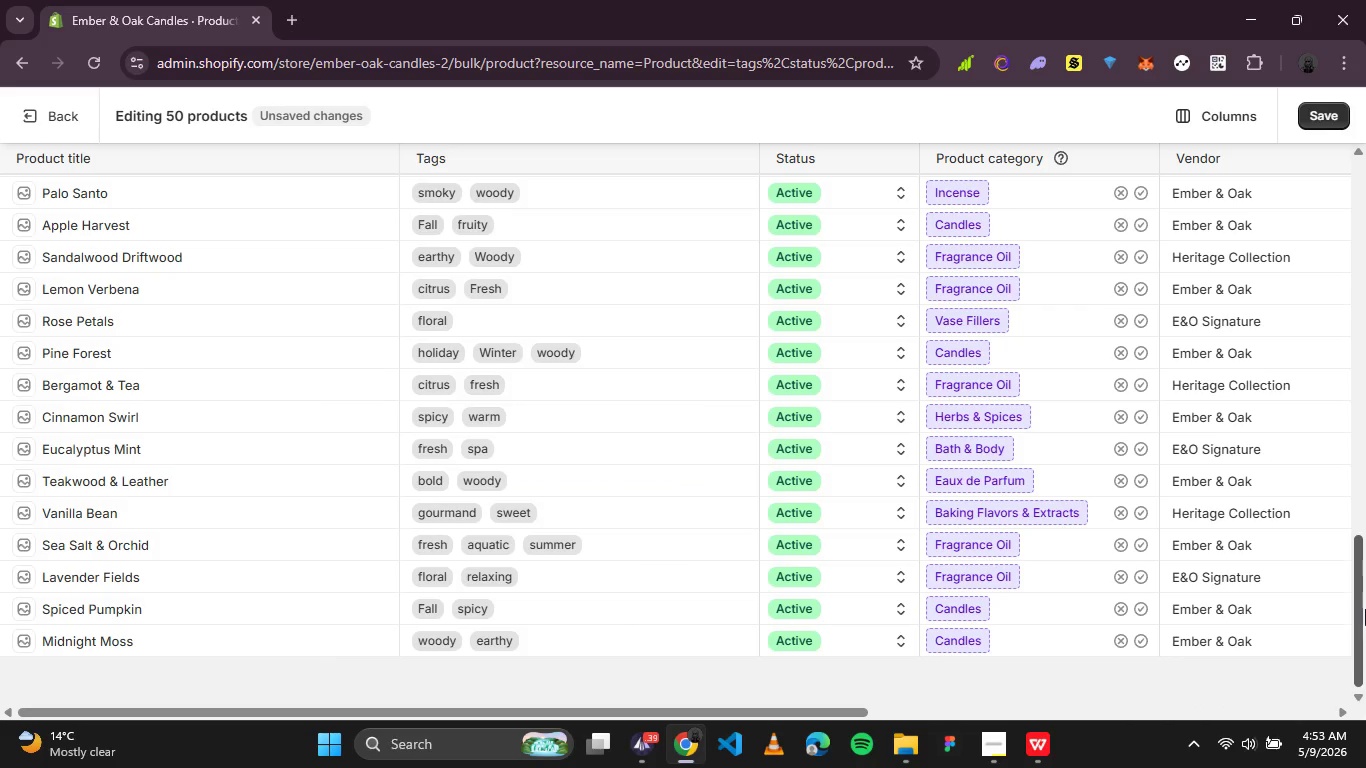 
wait(7.97)
 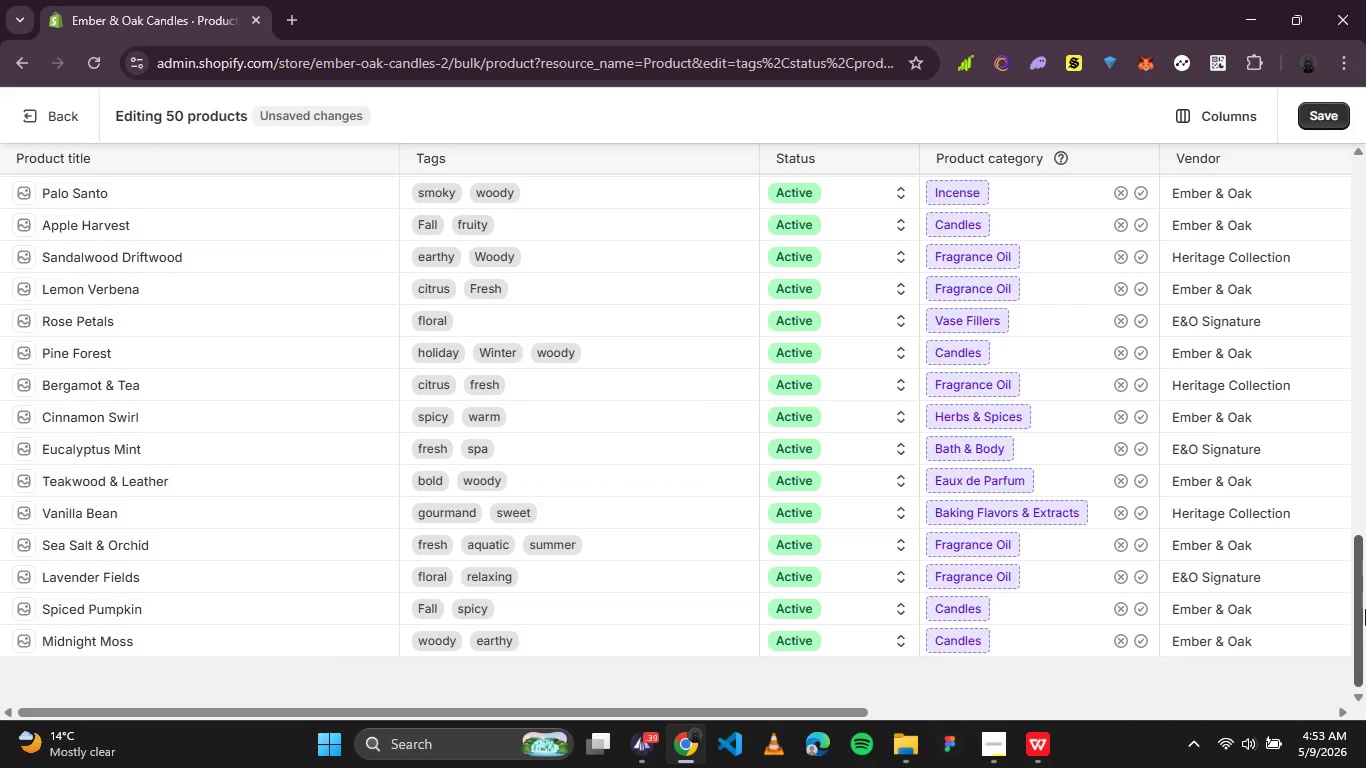 
key(PrintScreen)
 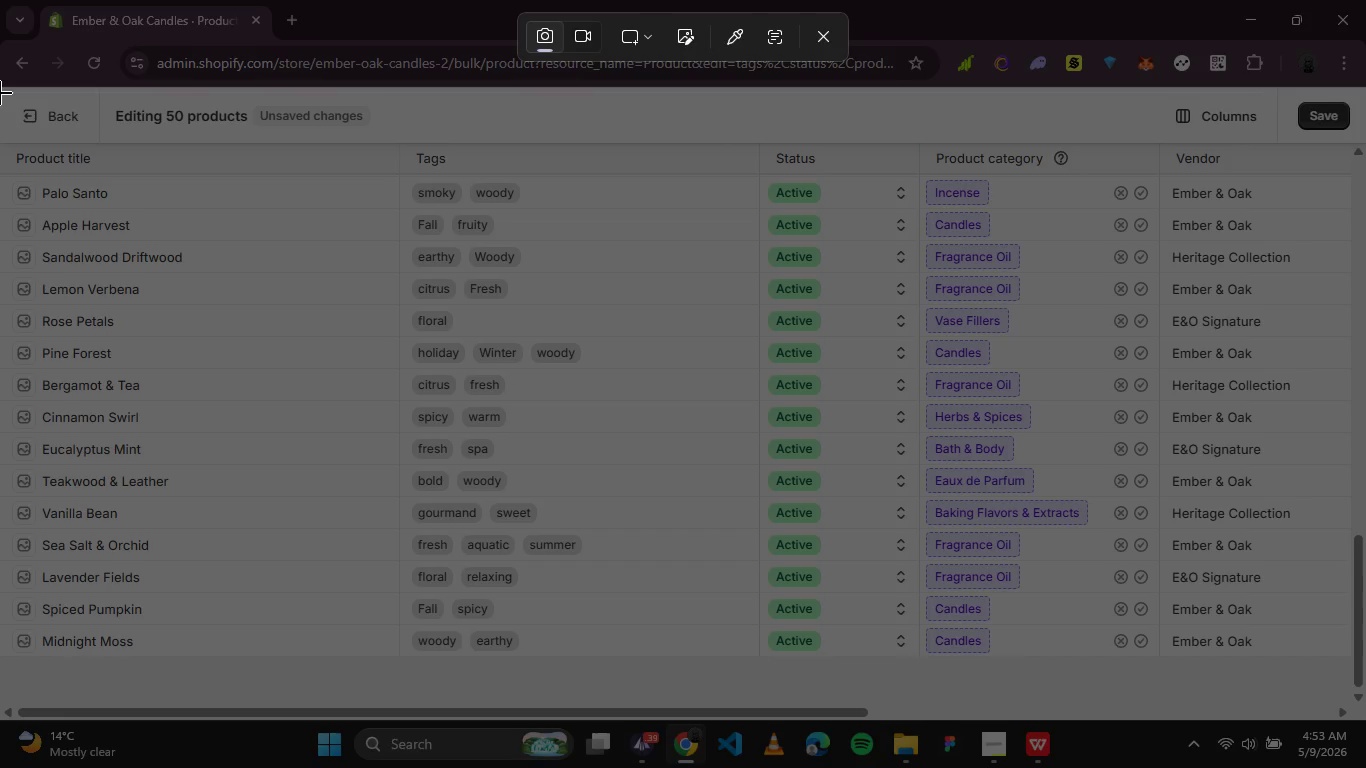 
left_click_drag(start_coordinate=[0, 87], to_coordinate=[1356, 720])
 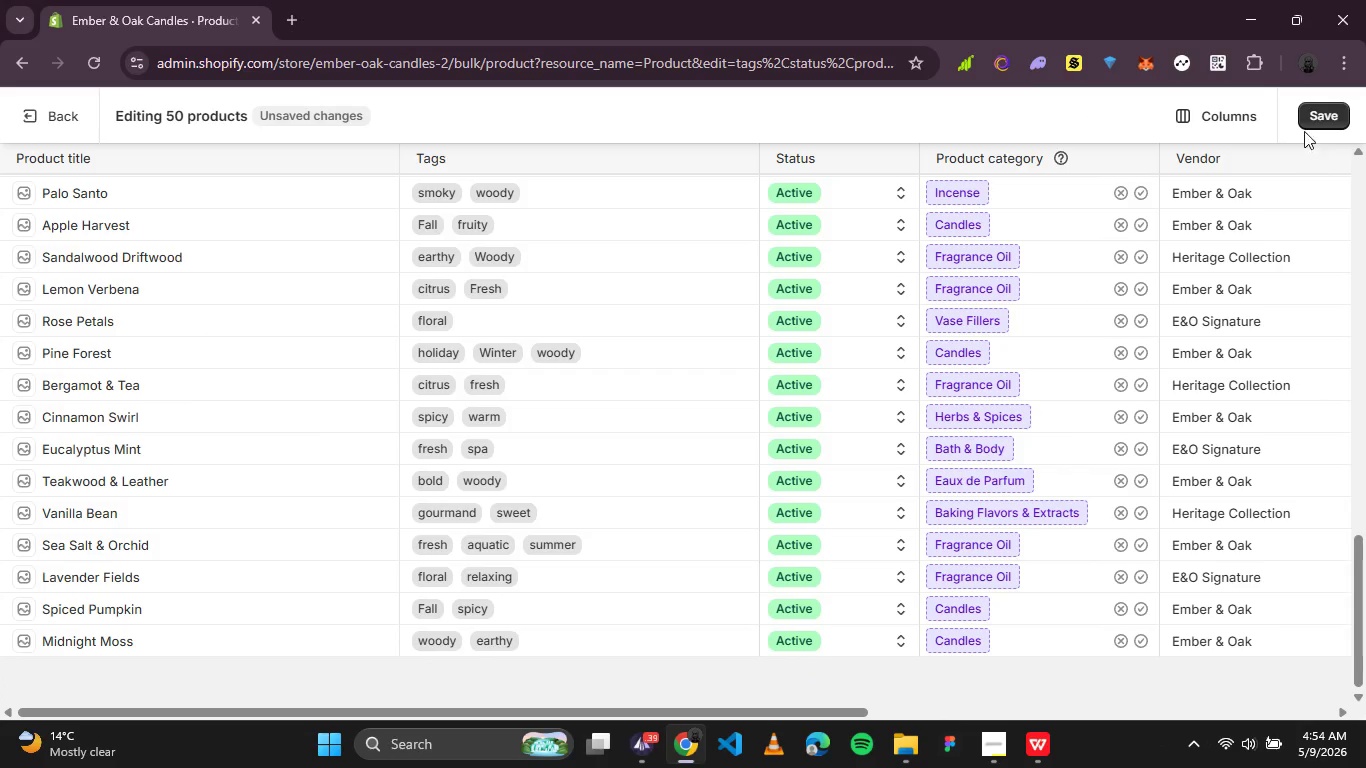 
left_click([1311, 126])
 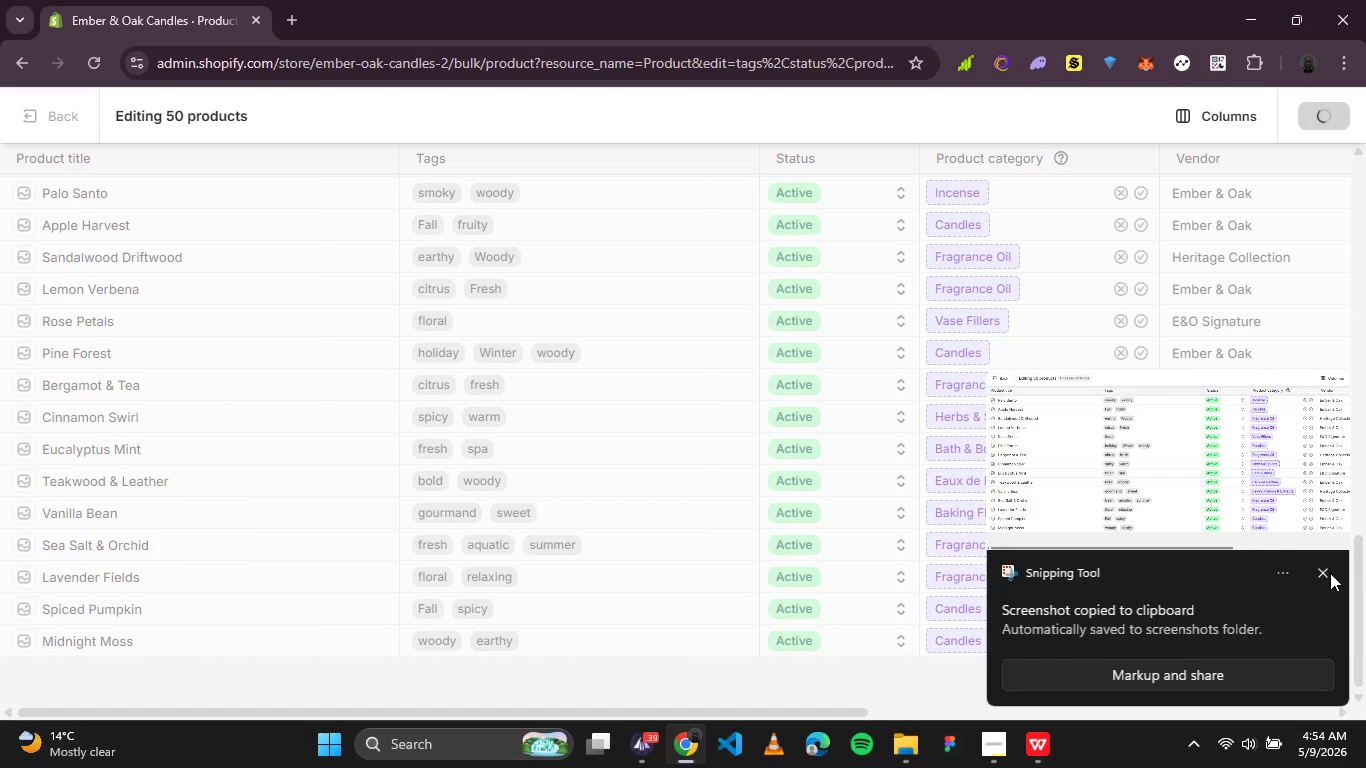 
left_click([1324, 573])
 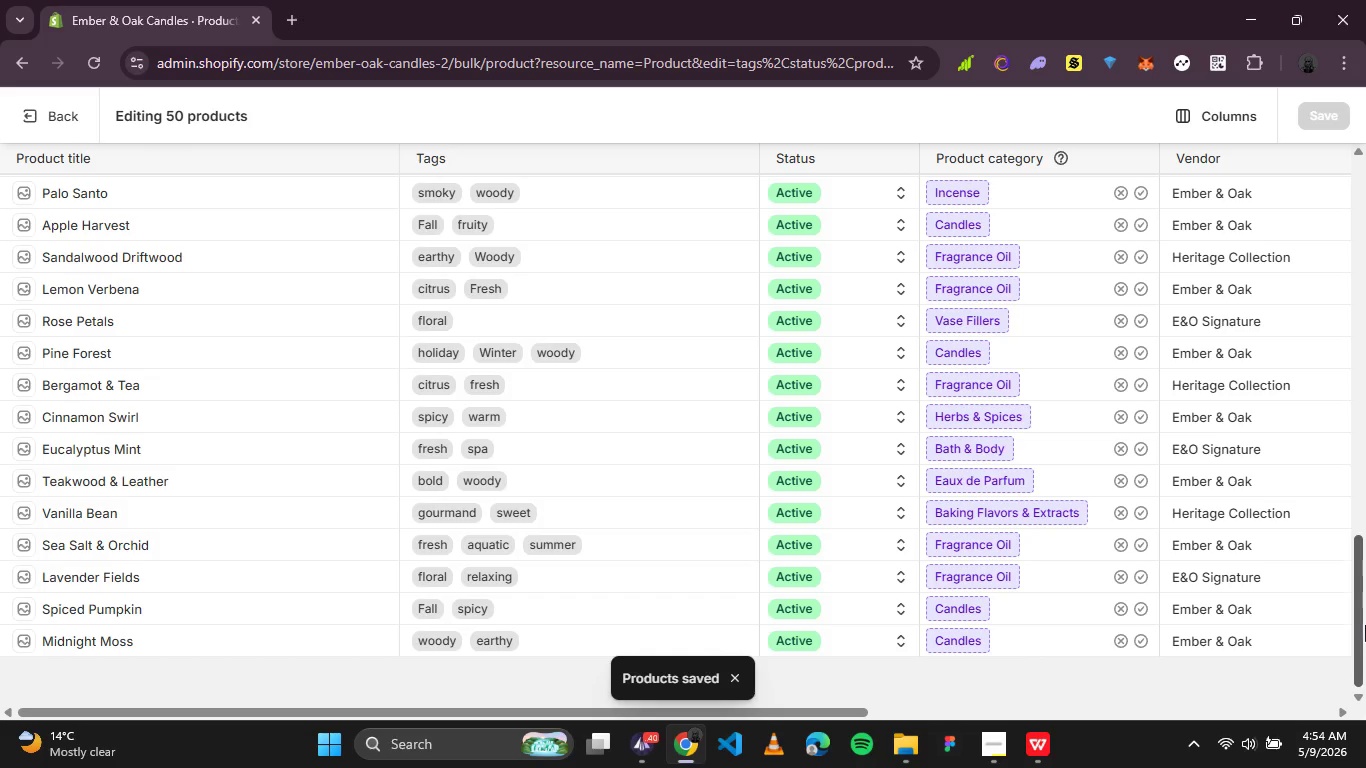 
wait(5.23)
 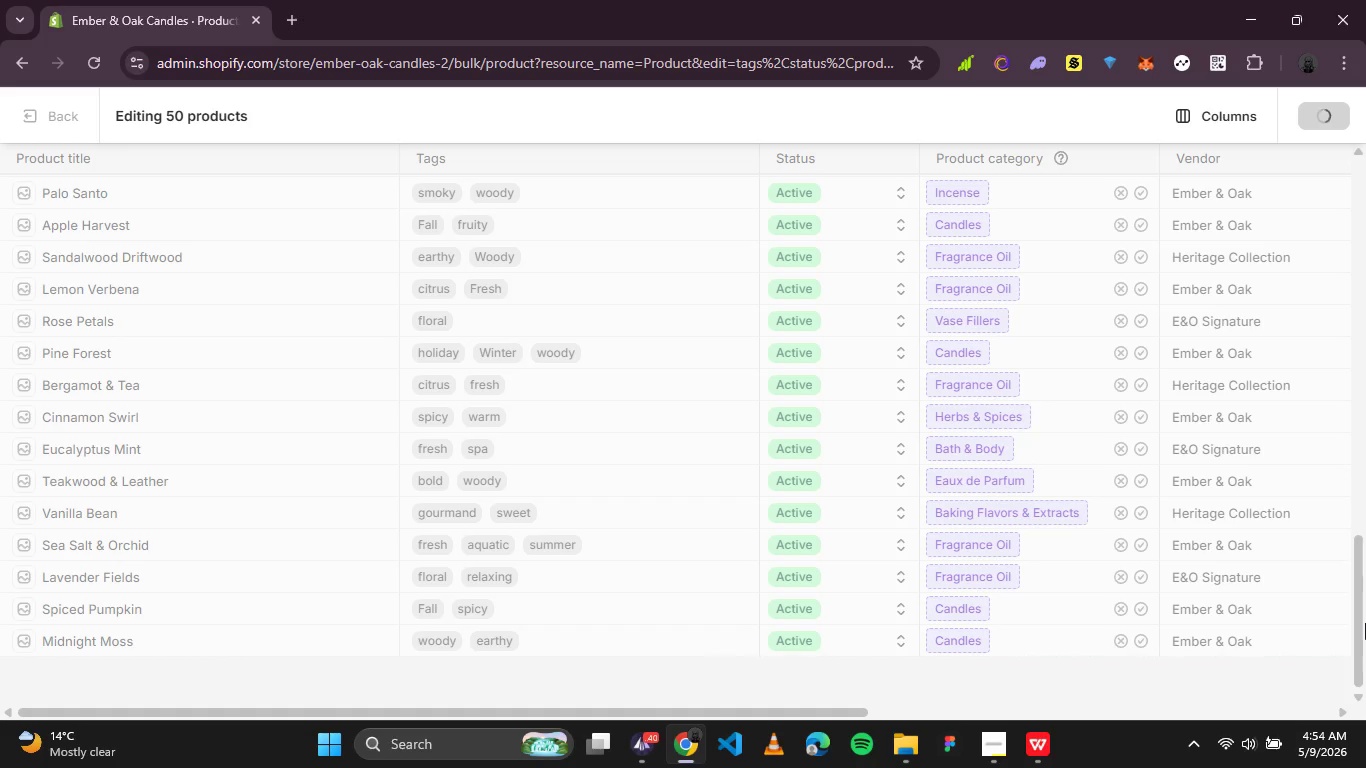 
left_click([731, 680])
 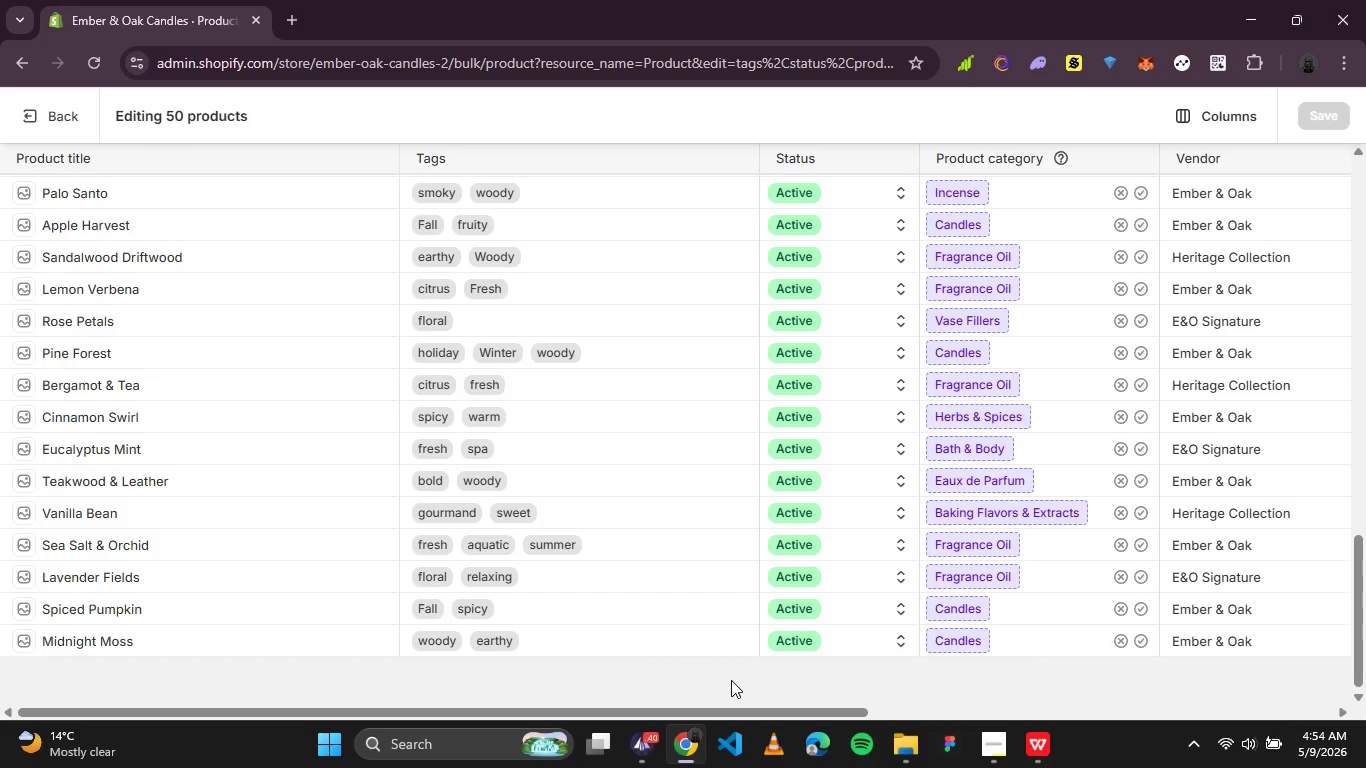 
key(PrintScreen)
 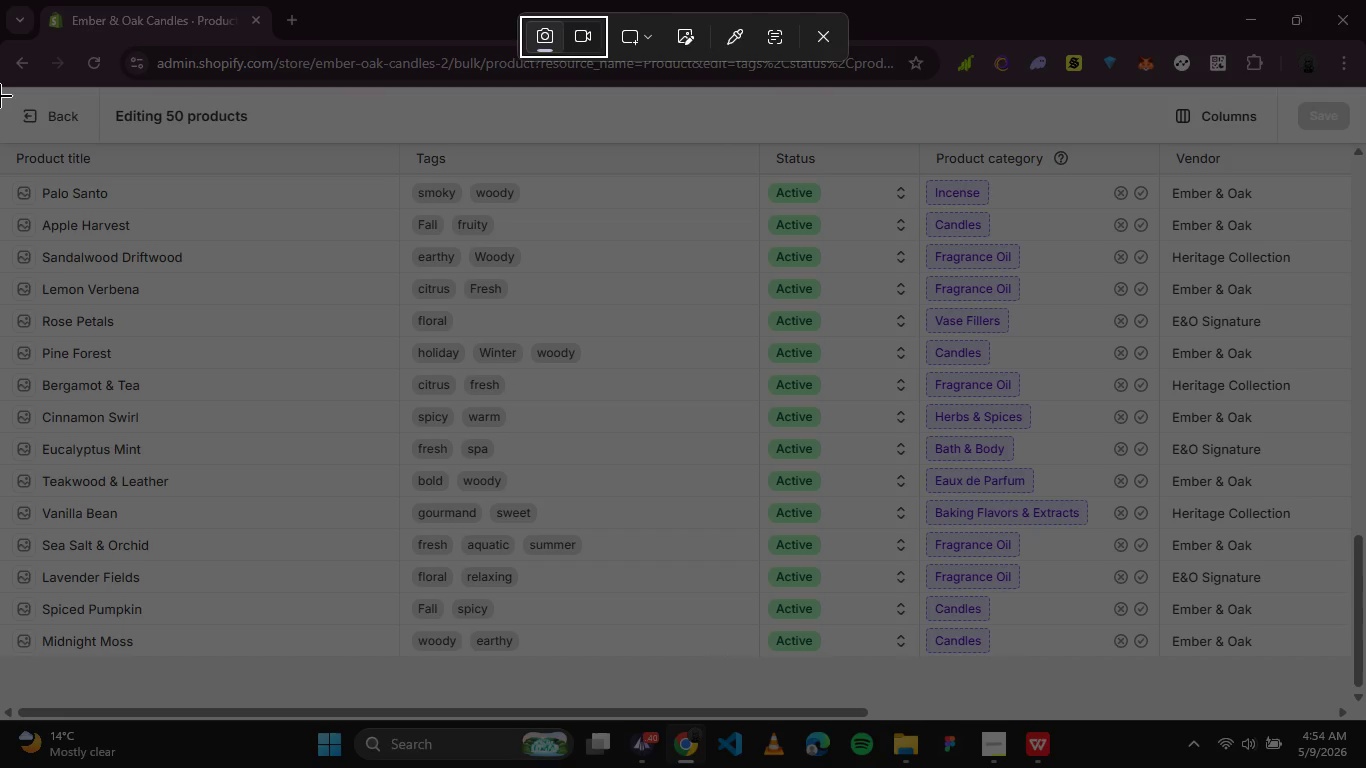 
left_click_drag(start_coordinate=[0, 87], to_coordinate=[1354, 717])
 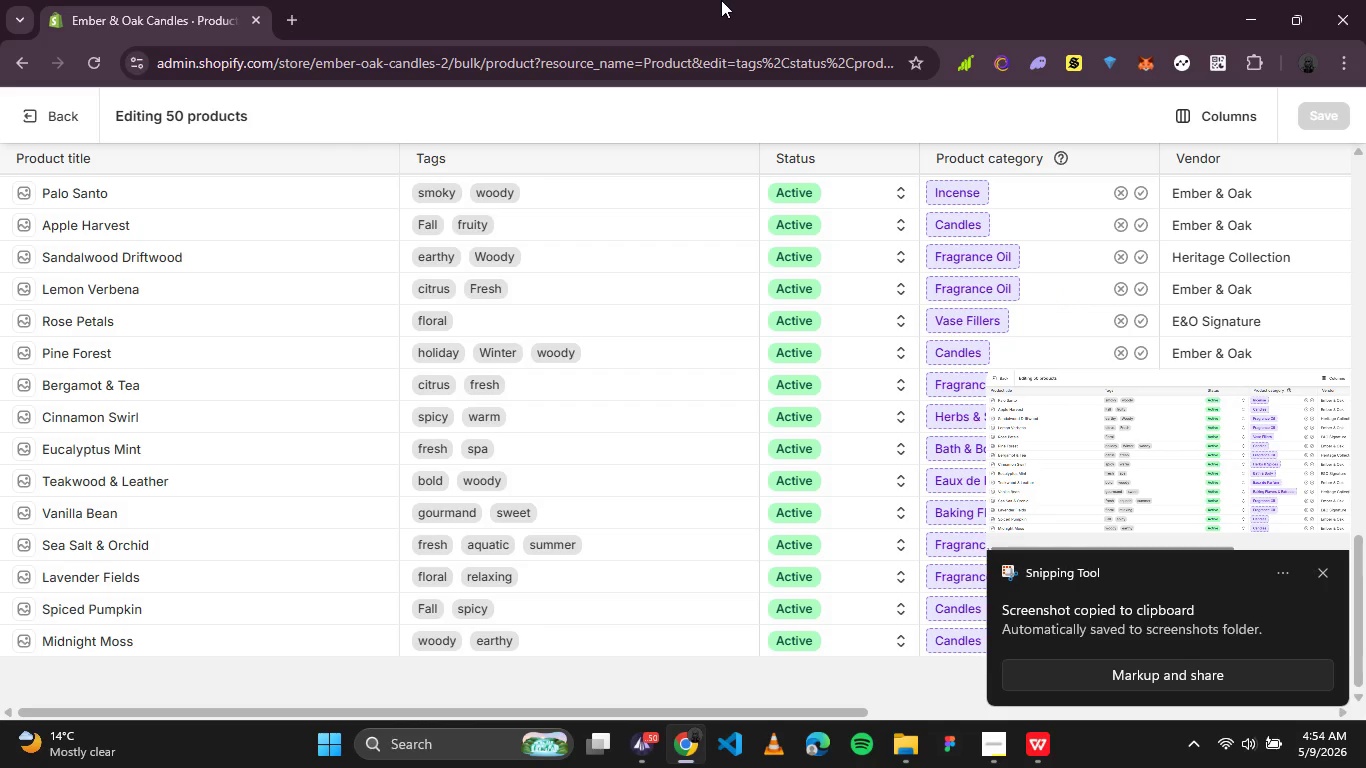 
wait(6.7)
 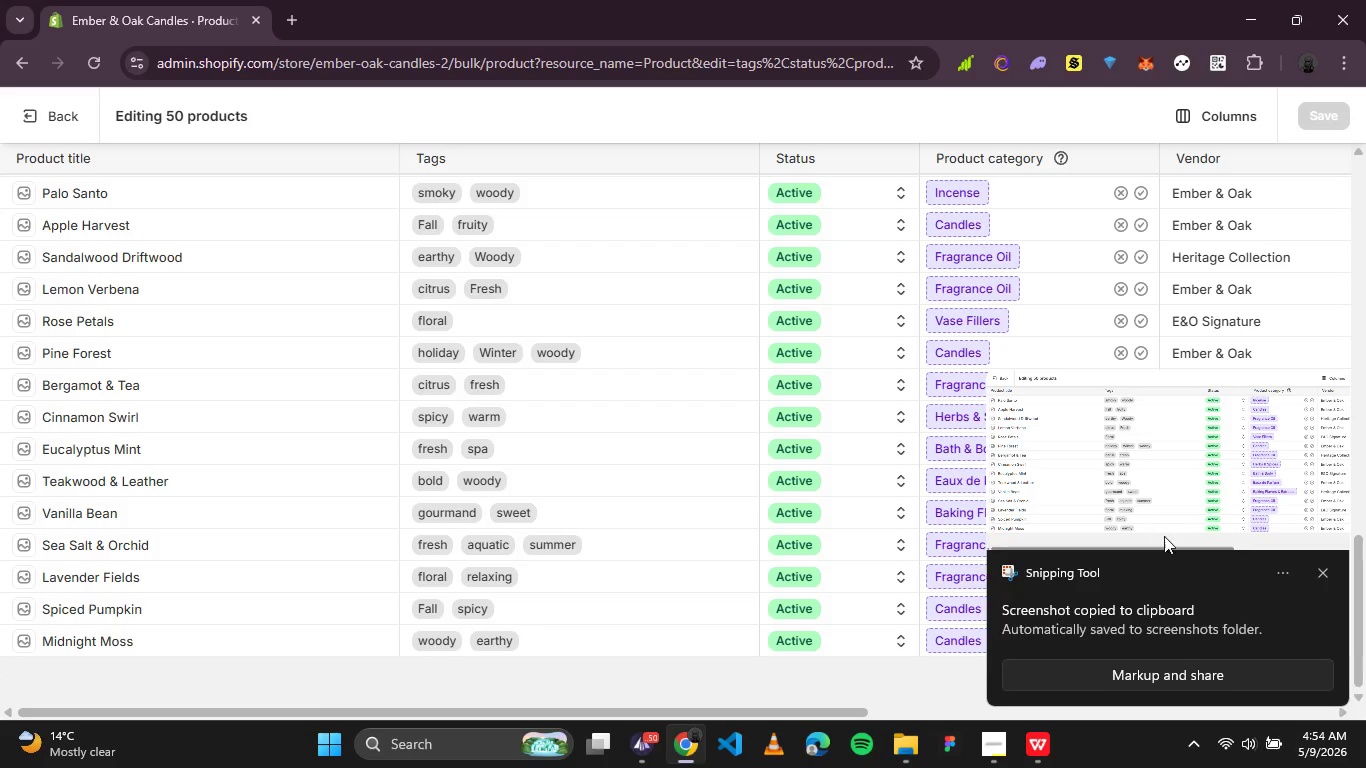 
left_click([1000, 751])